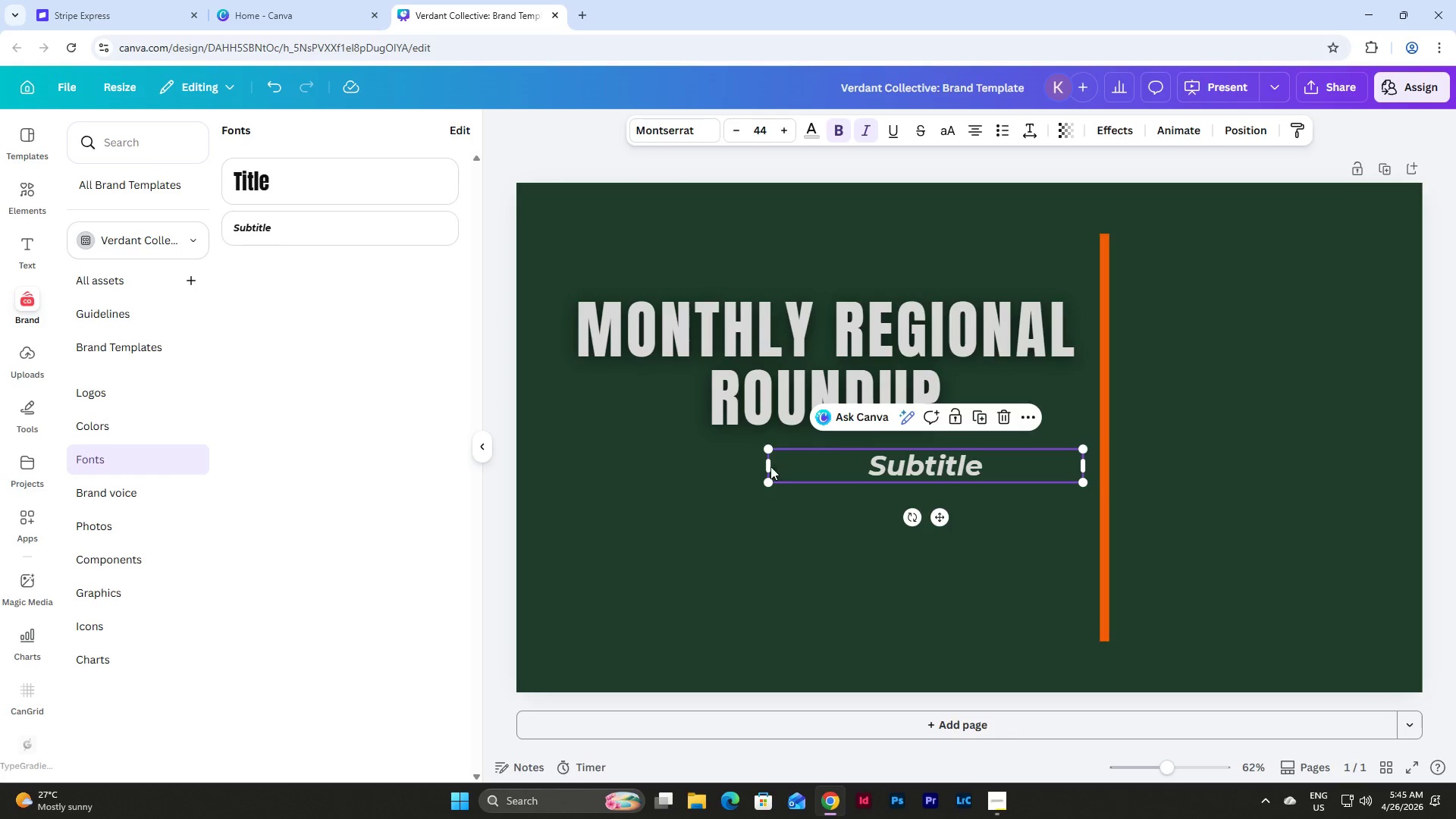 
left_click_drag(start_coordinate=[767, 466], to_coordinate=[570, 472])
 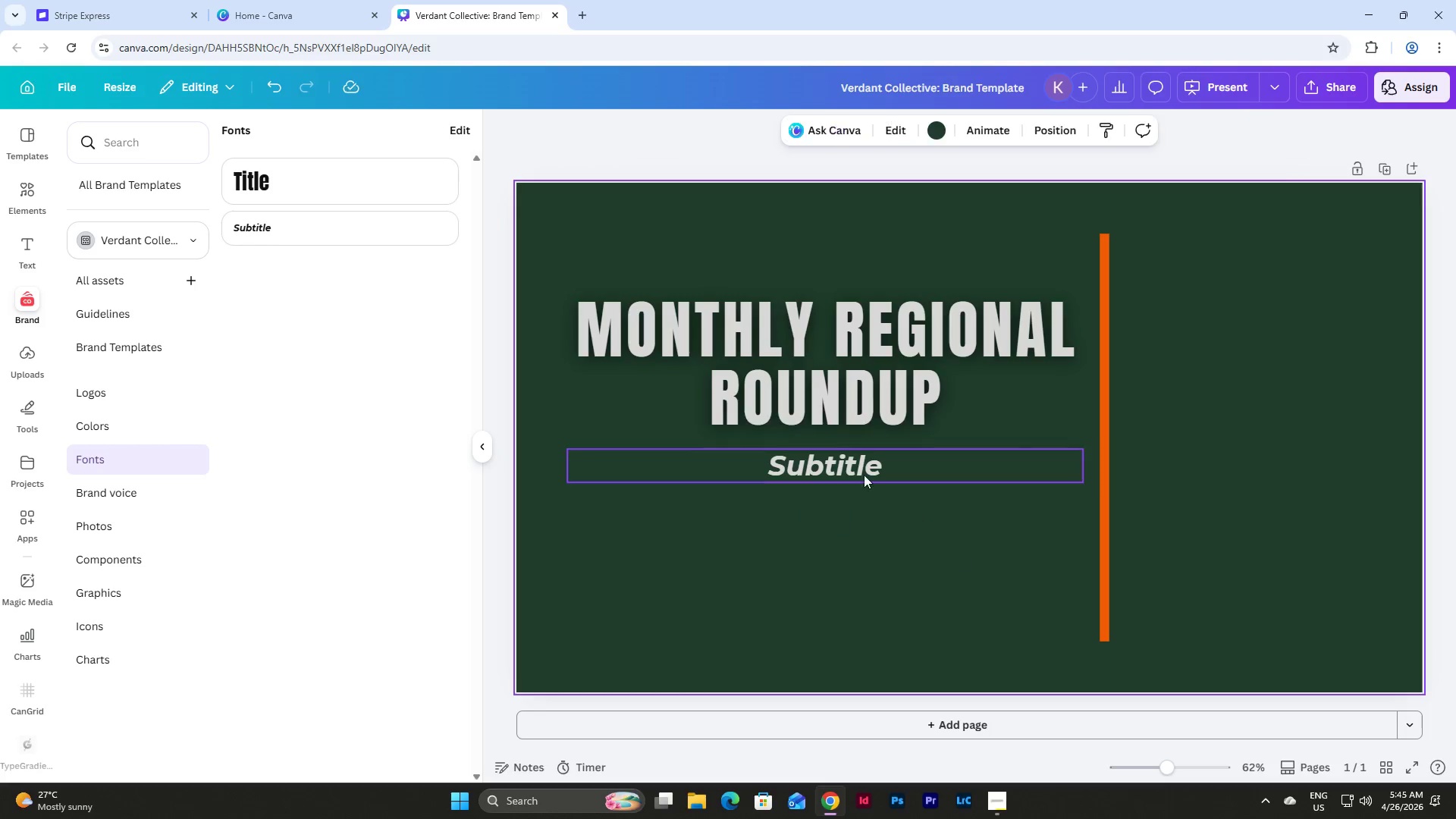 
double_click([861, 472])
 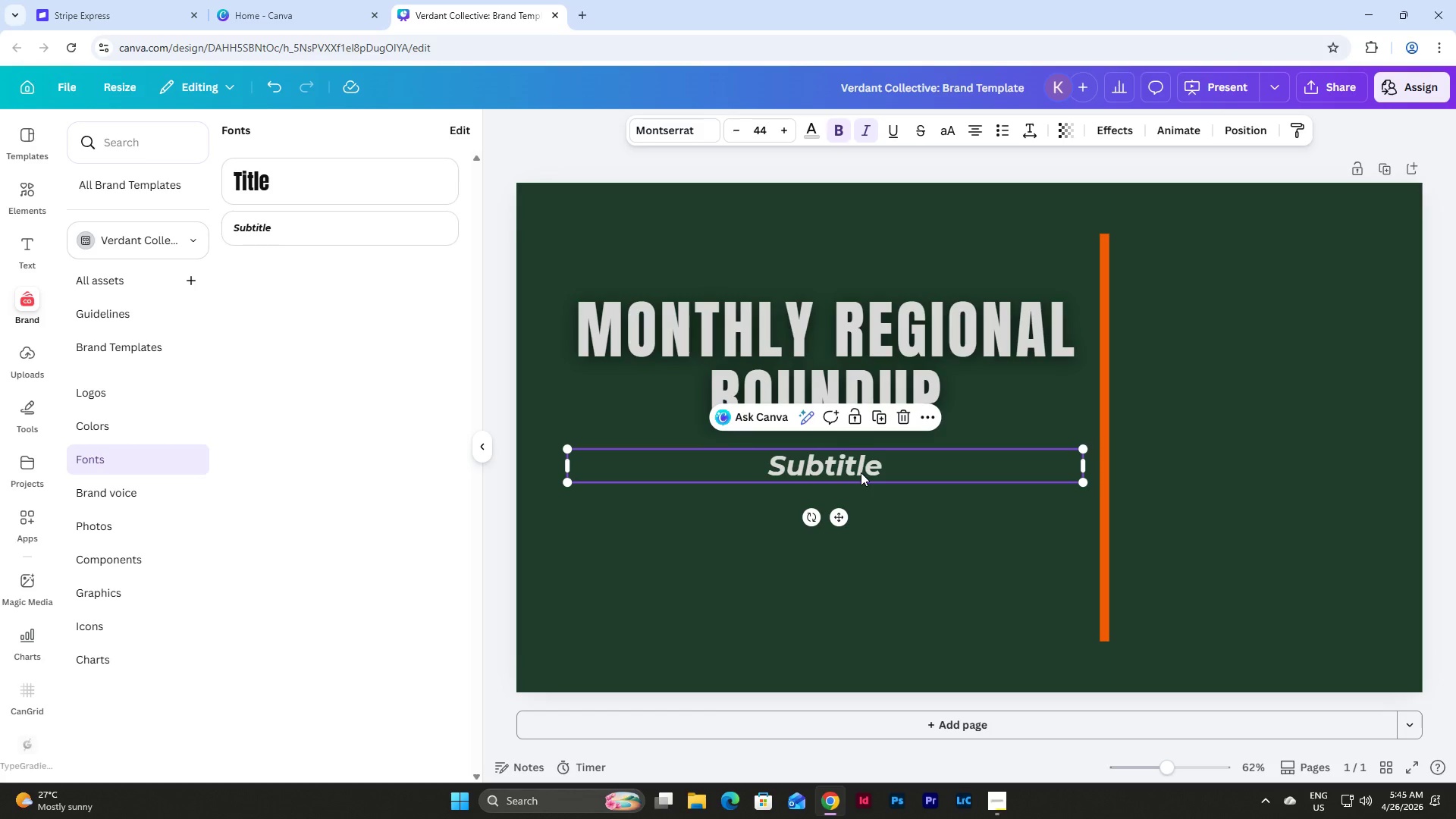 
triple_click([861, 472])
 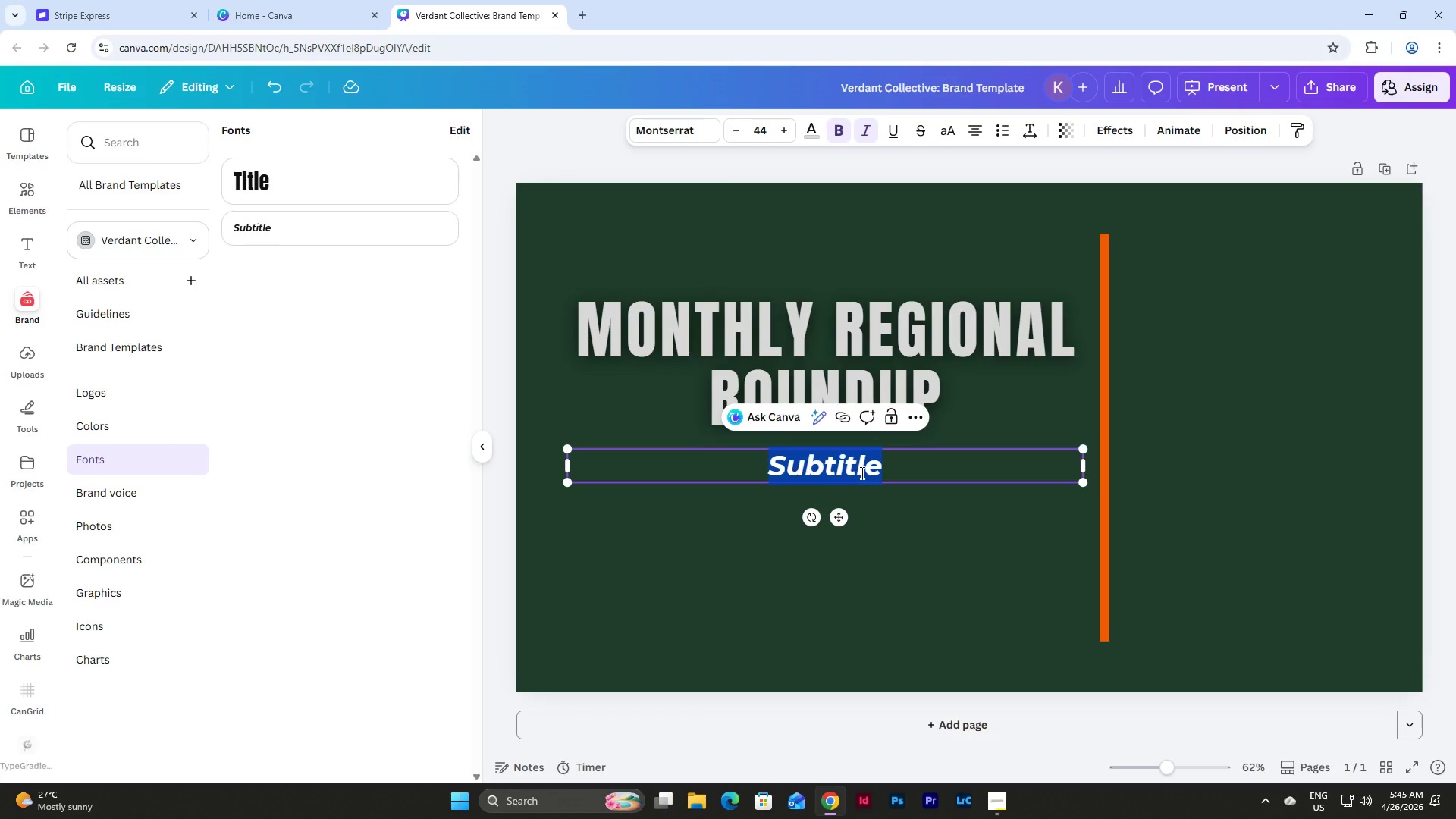 
type([Region Nae )
key(Backspace)
key(Backspace)
type(me )
key(Backspace)
type(]     |     [Monyh)
key(Backspace)
key(Backspace)
type(th, Year\)
key(Backspace)
type(])
 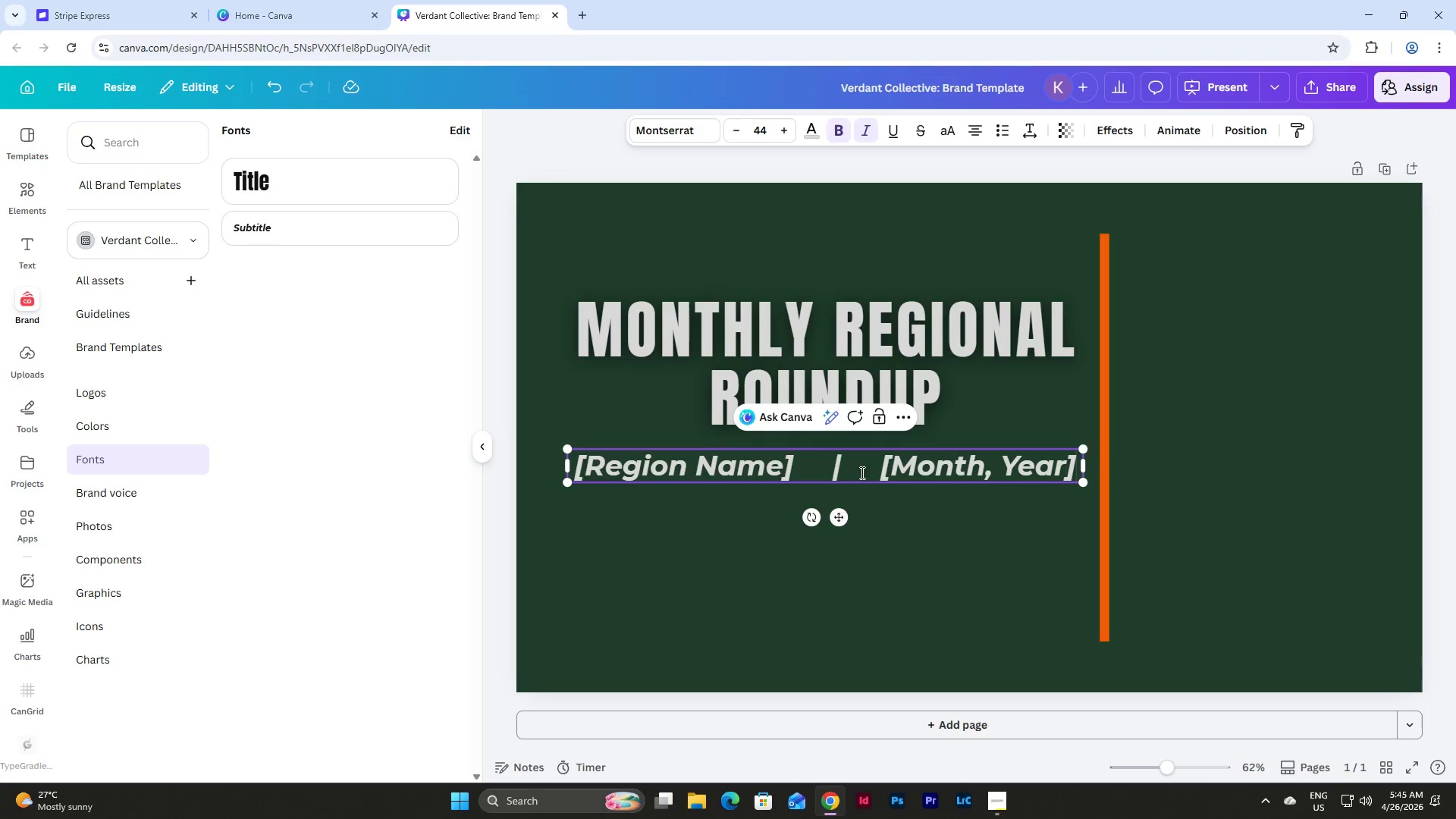 
double_click([832, 466])
 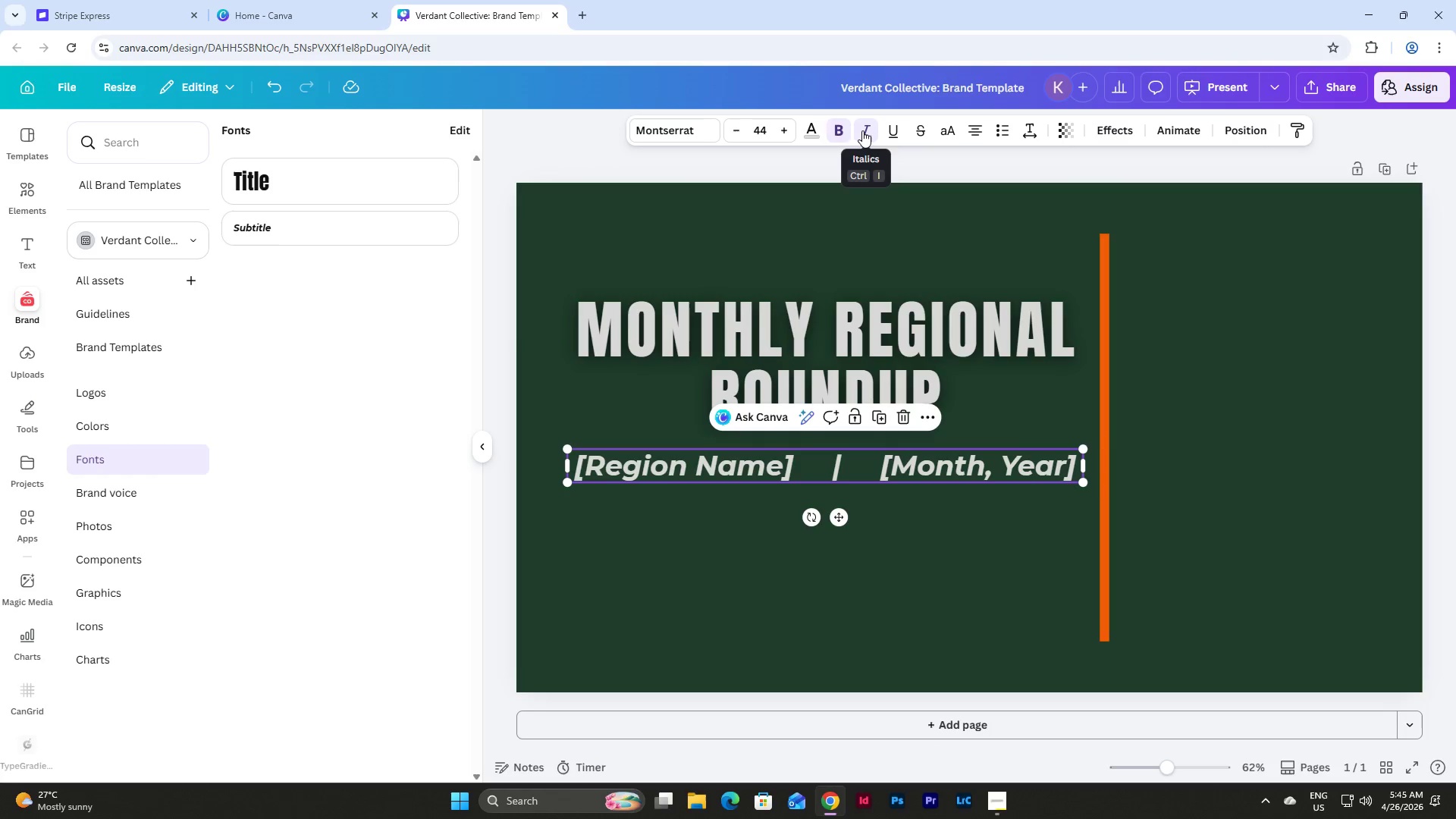 
left_click([862, 130])
 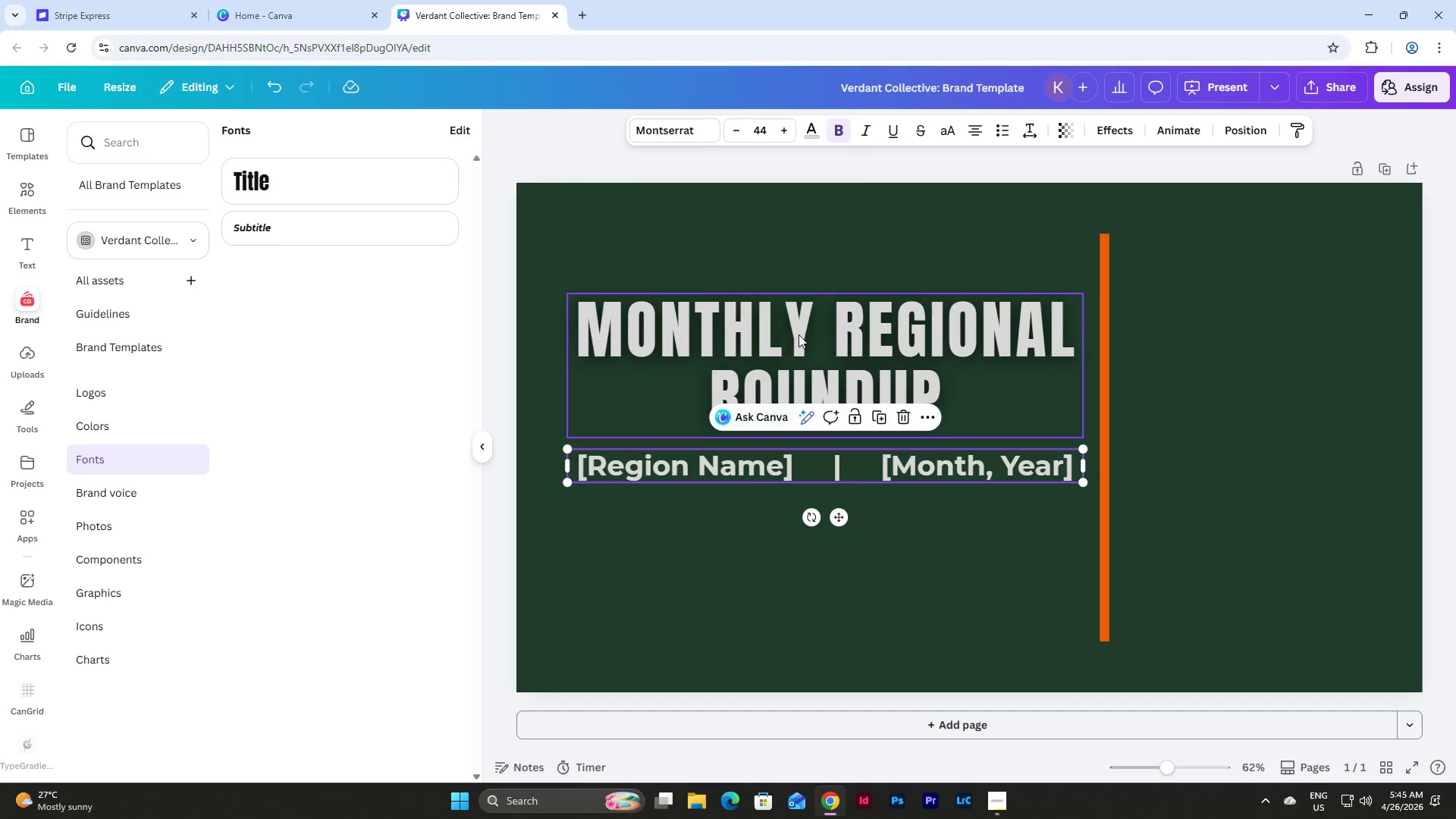 
left_click([844, 125])
 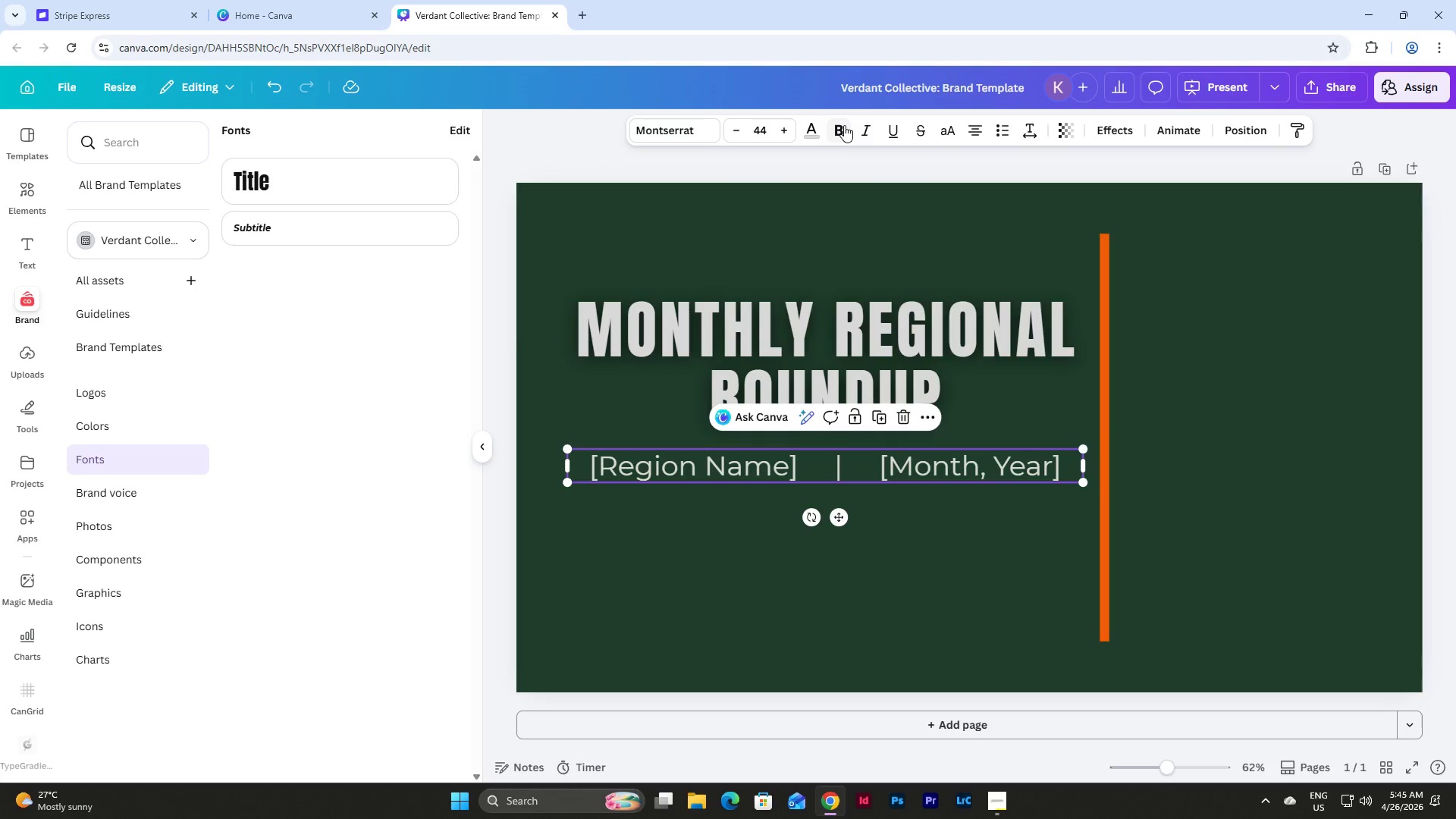 
left_click([844, 125])
 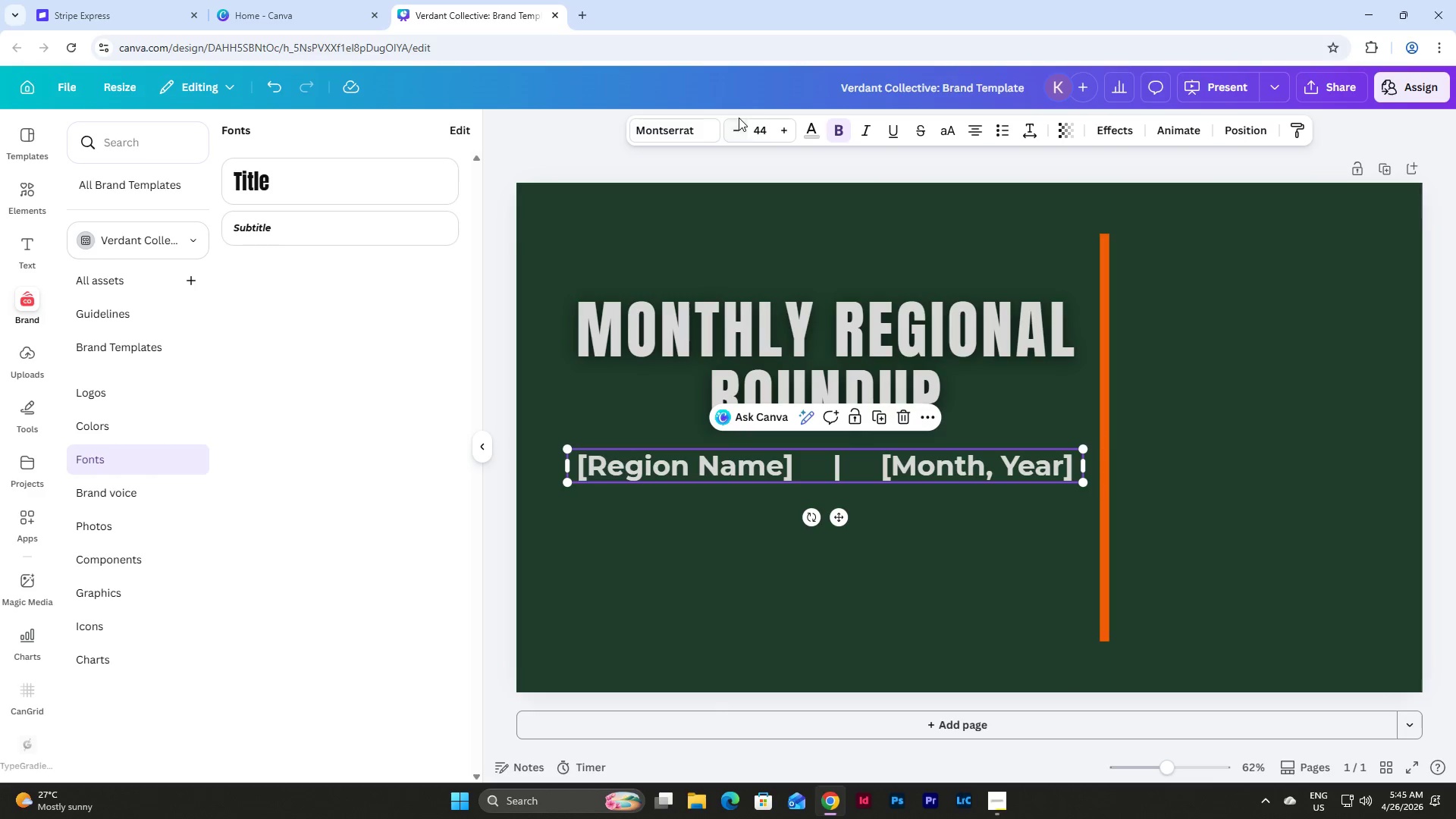 
double_click([737, 127])
 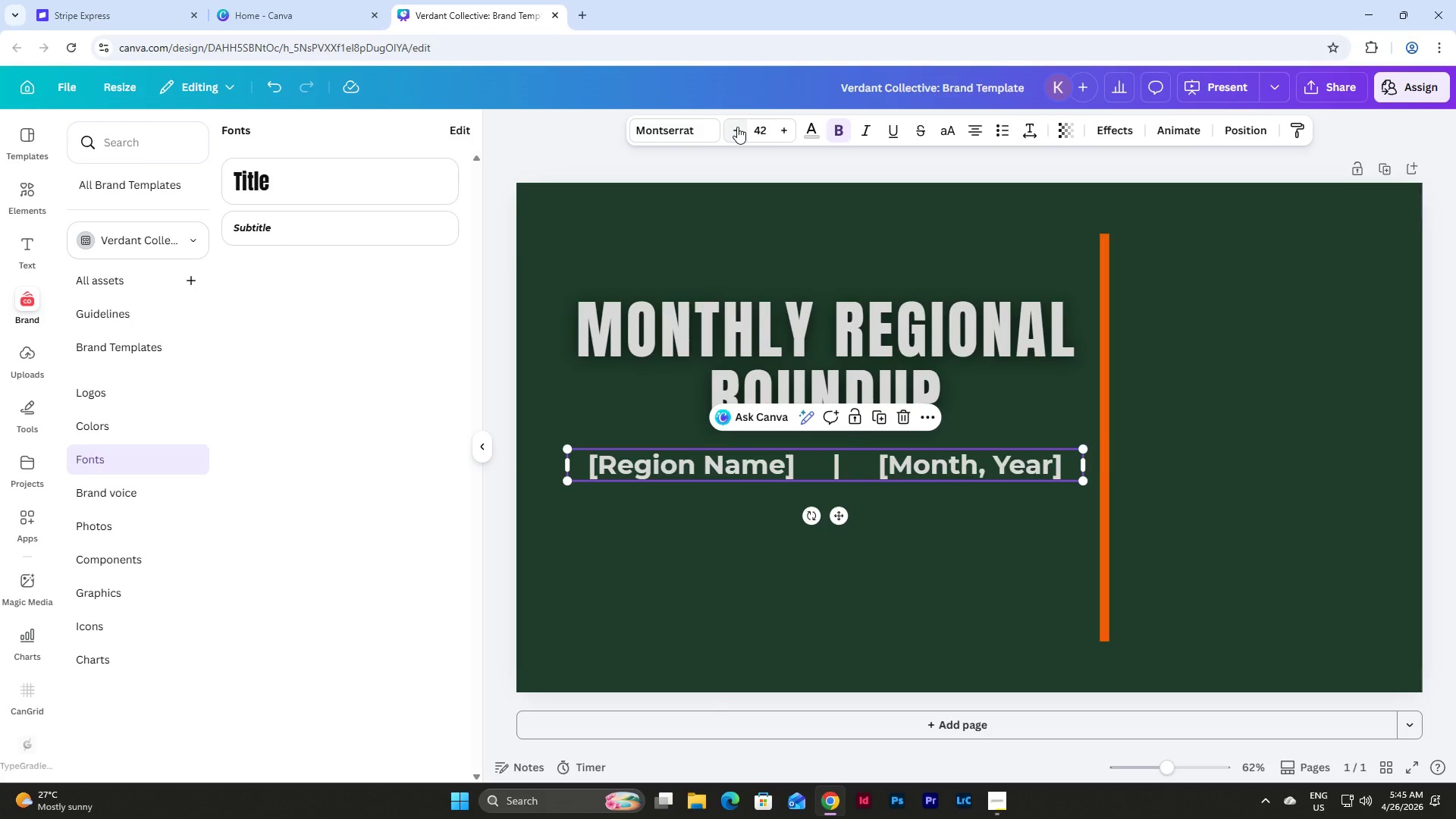 
double_click([737, 127])
 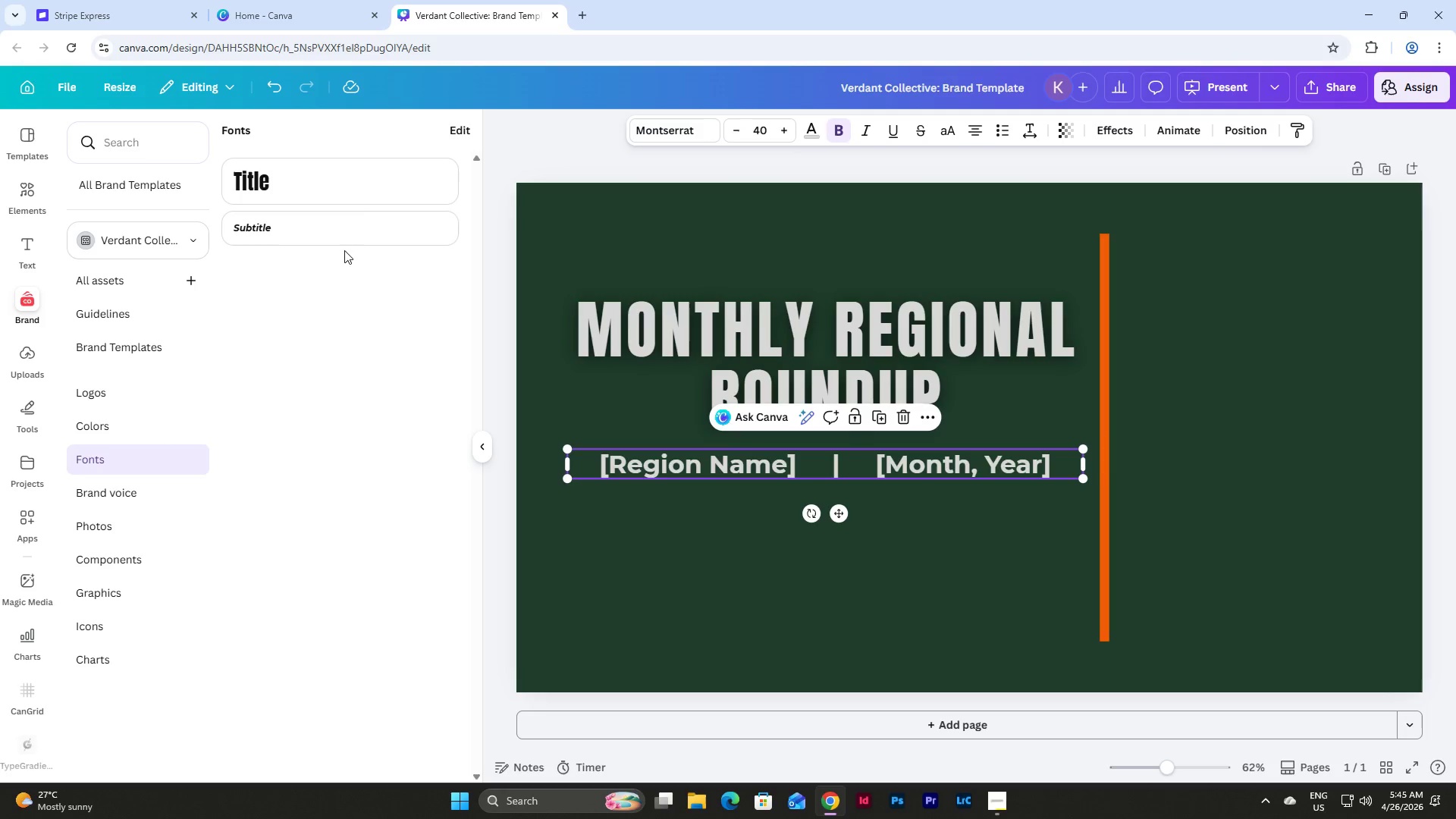 
left_click([466, 122])
 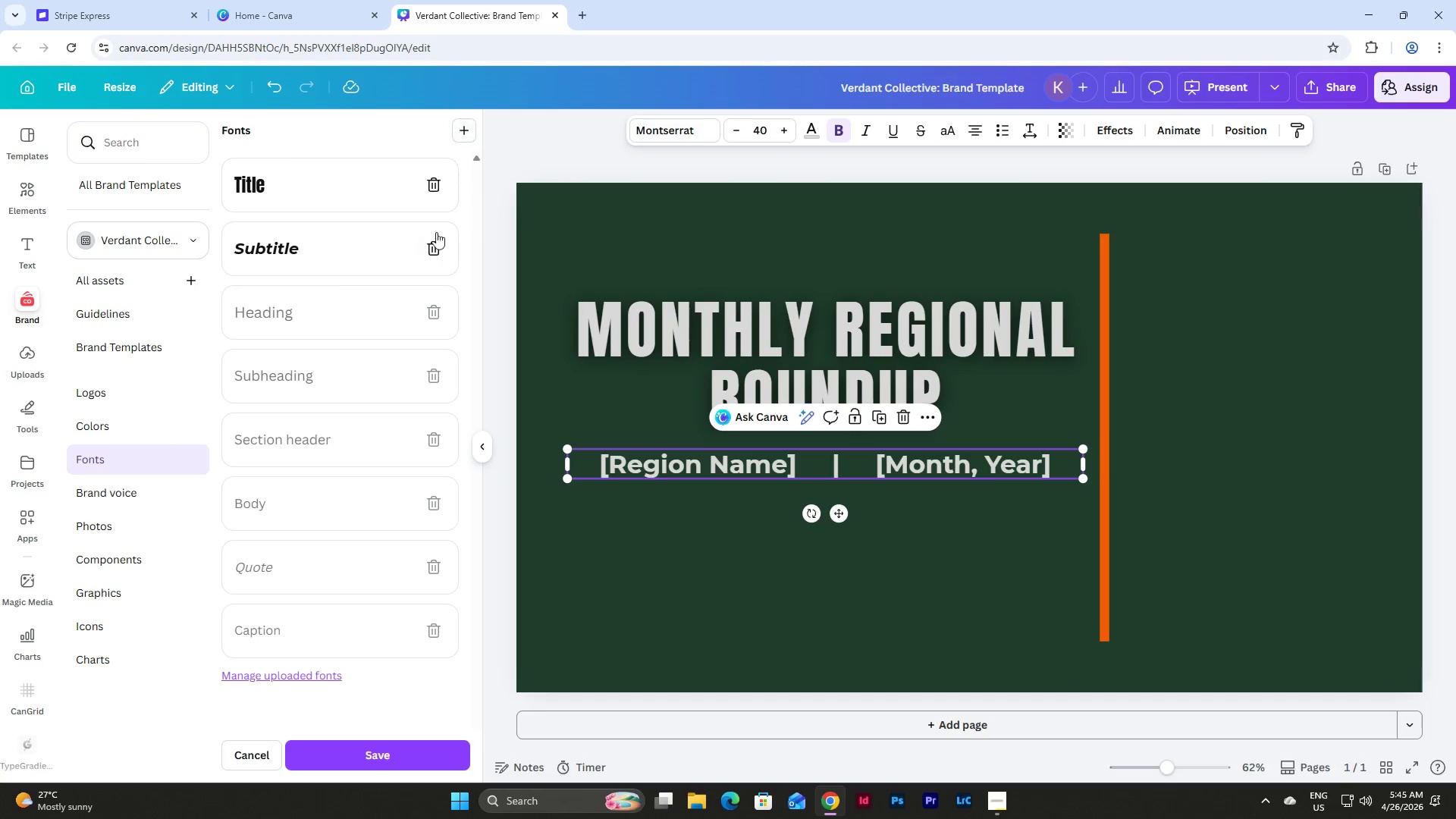 
left_click([319, 259])
 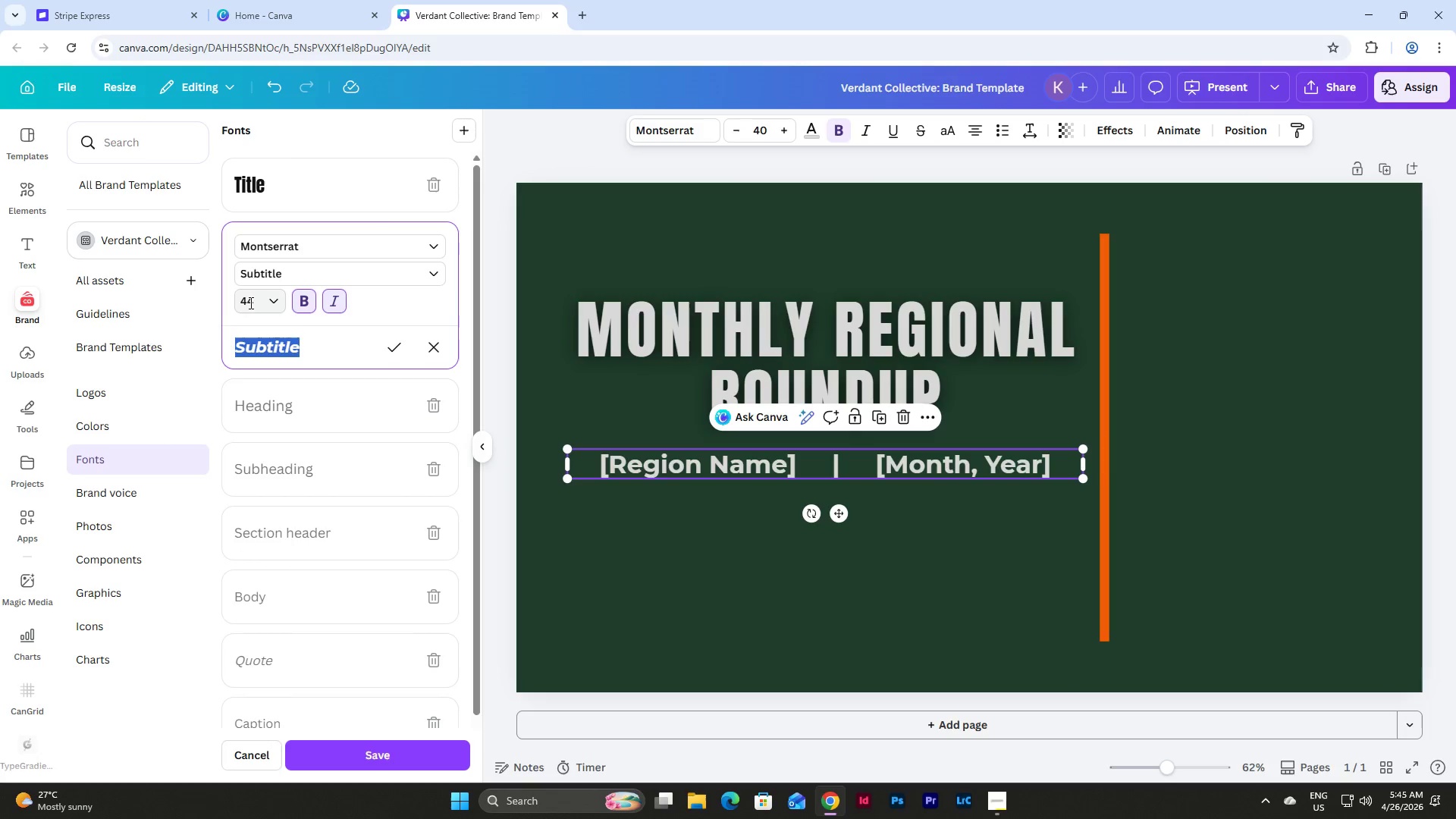 
left_click_drag(start_coordinate=[256, 299], to_coordinate=[234, 303])
 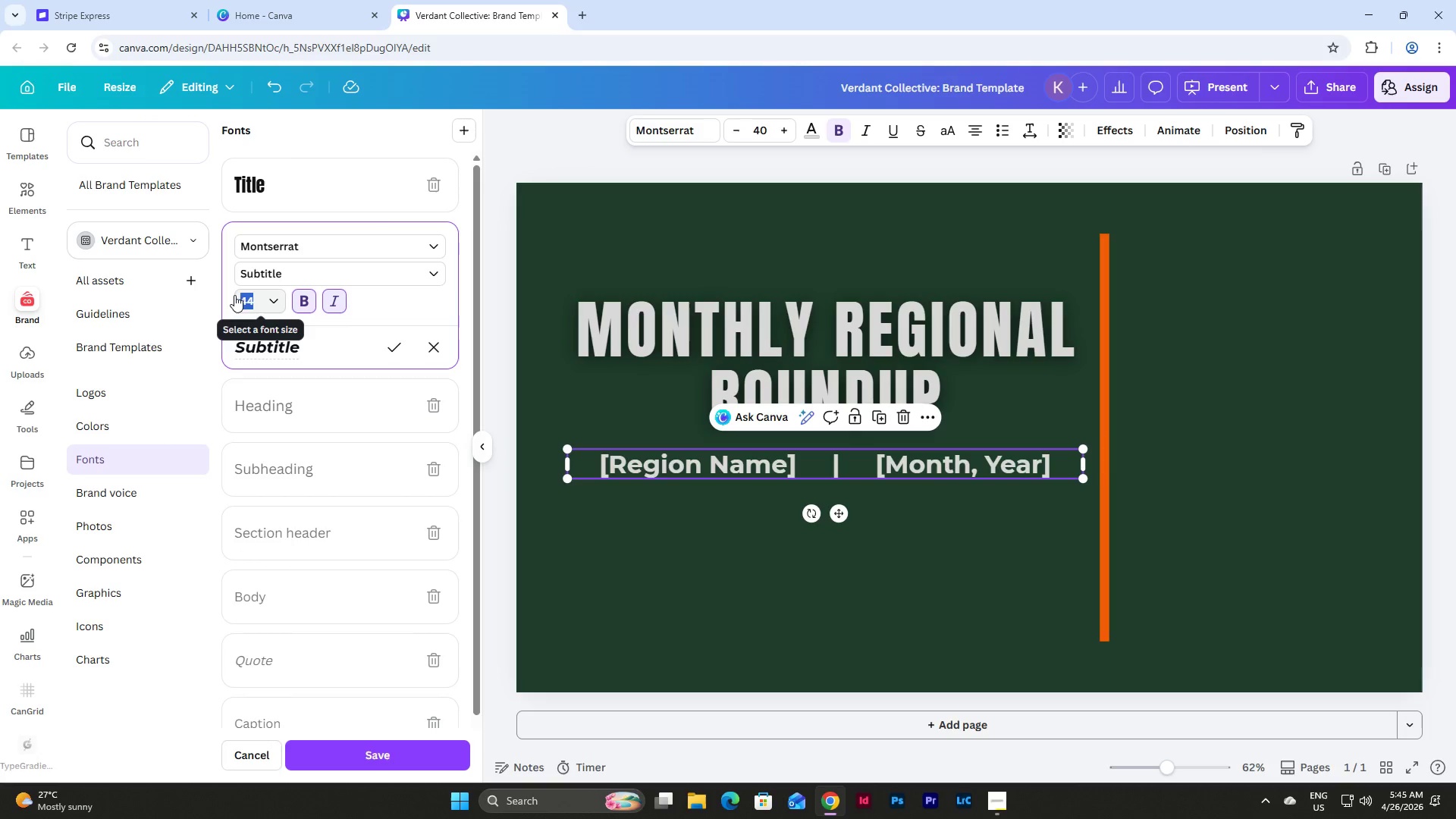 
key(Numpad4)
 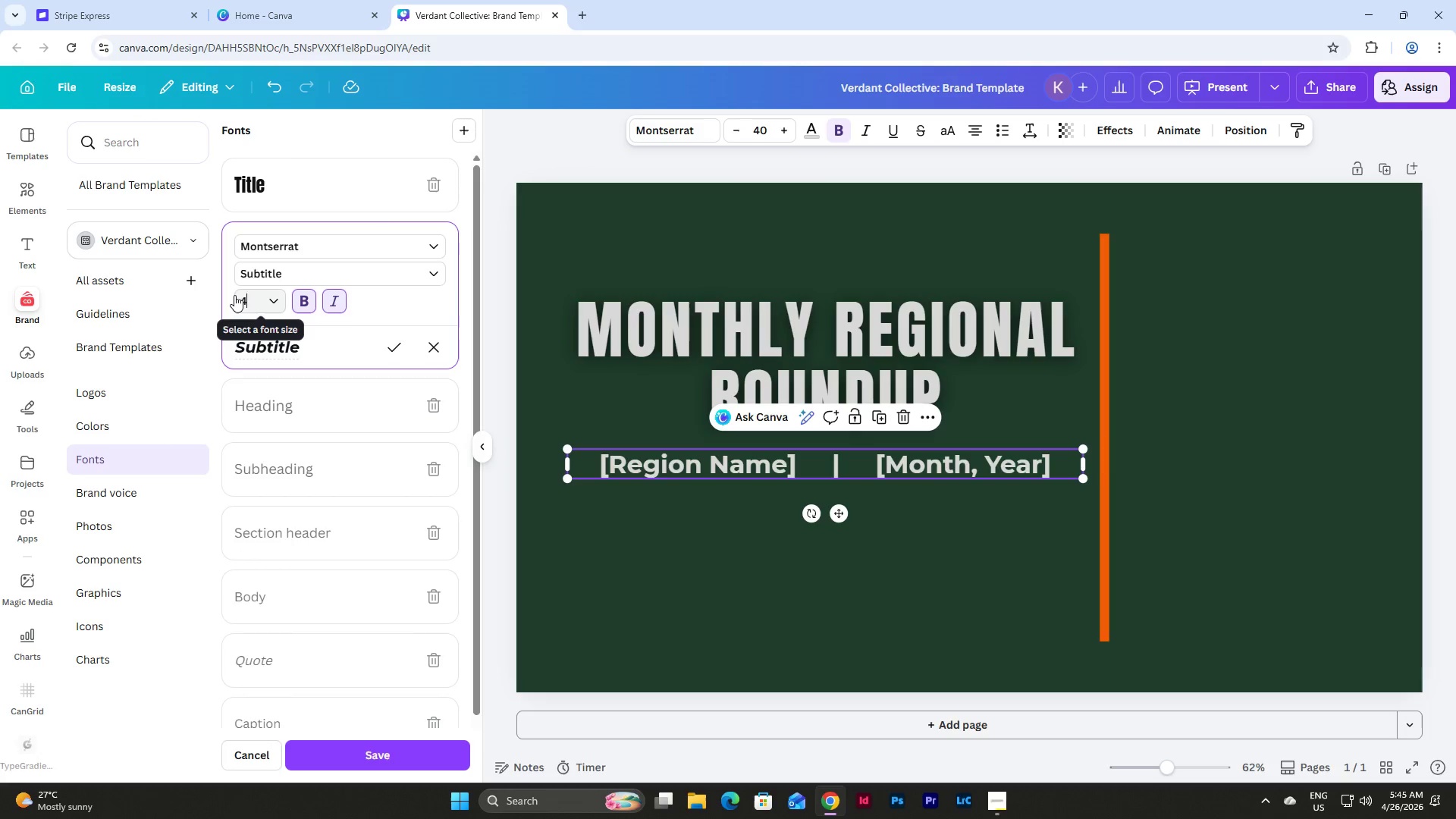 
key(Numpad0)
 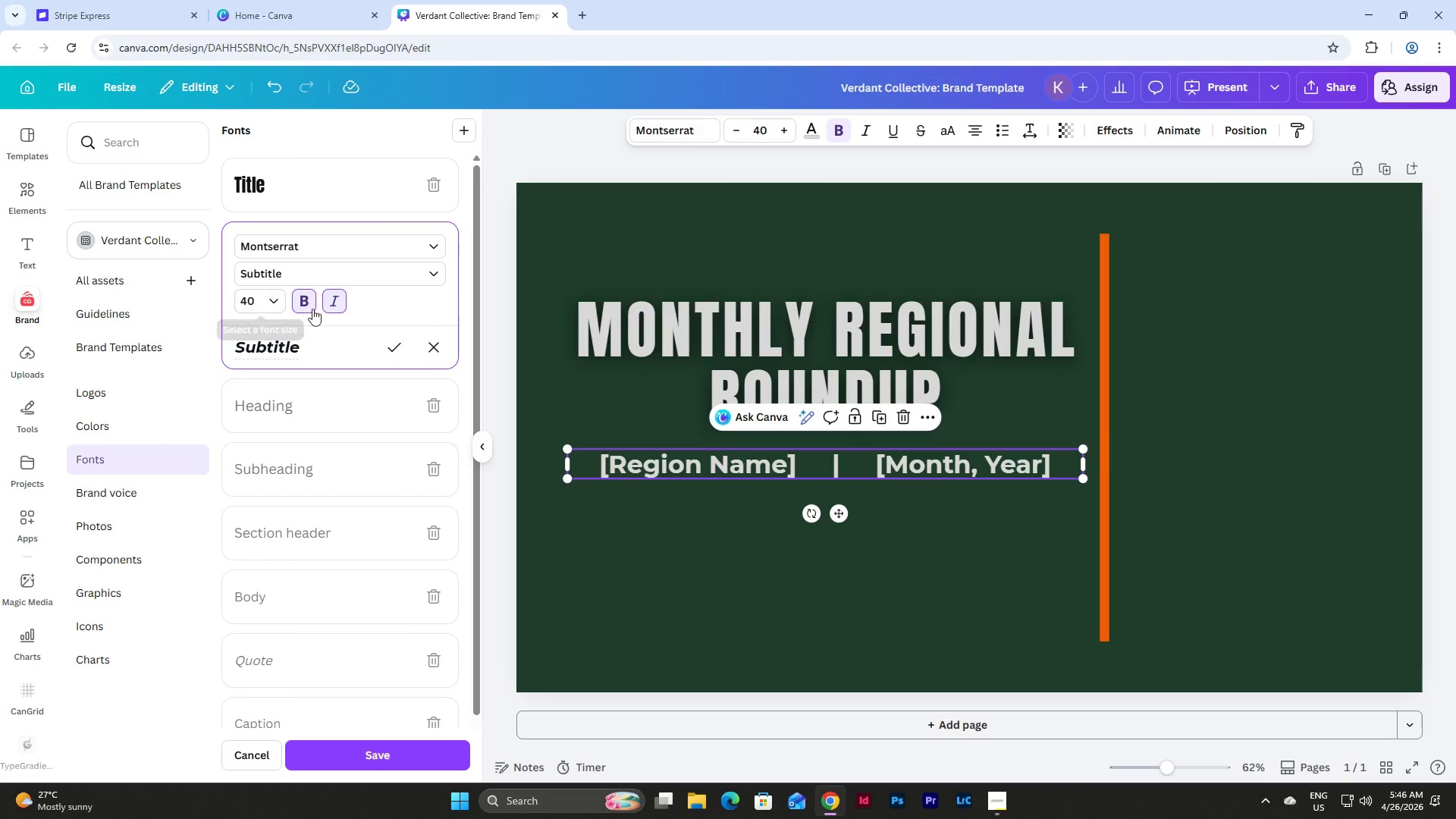 
left_click([343, 304])
 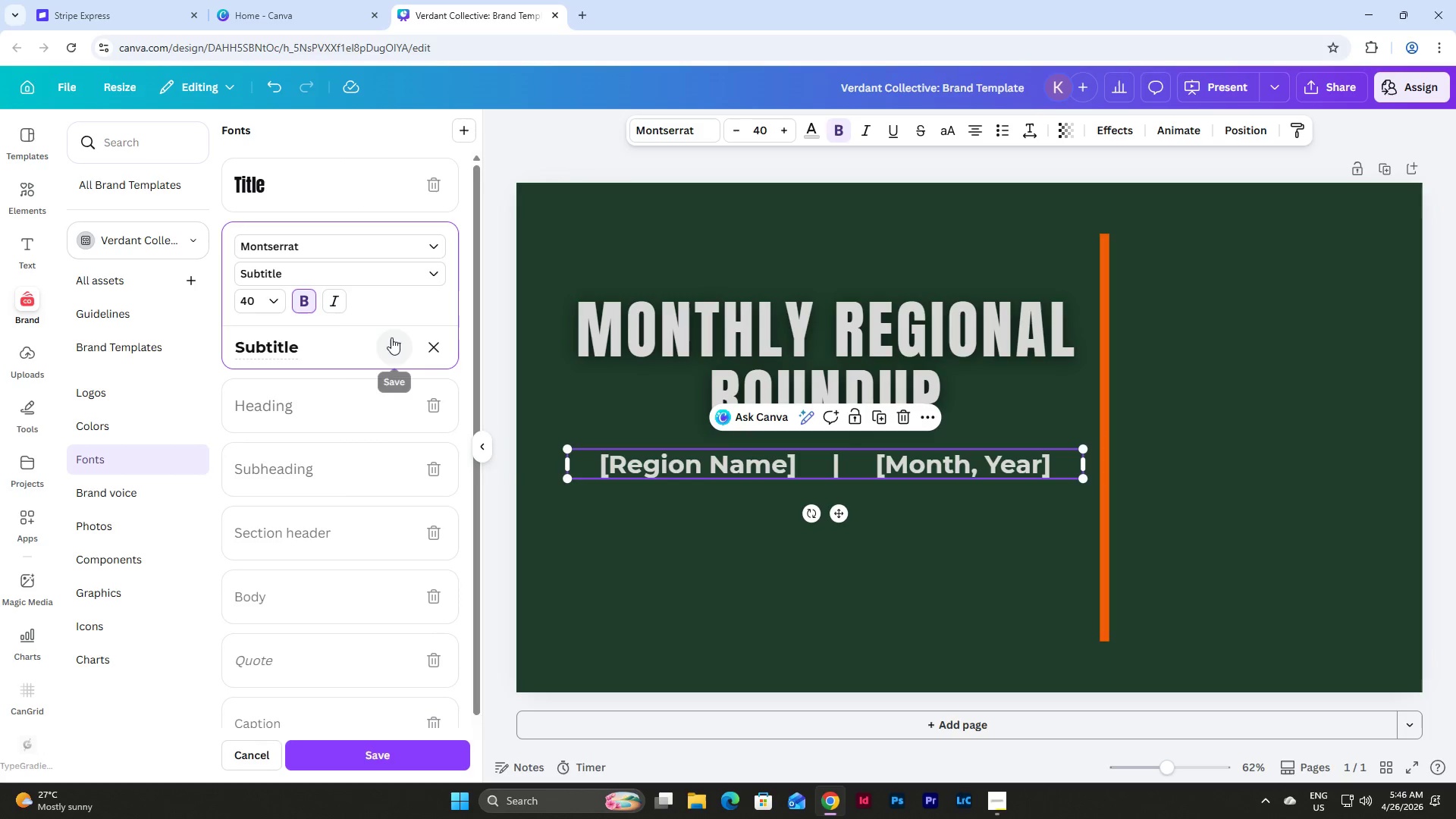 
left_click([400, 341])
 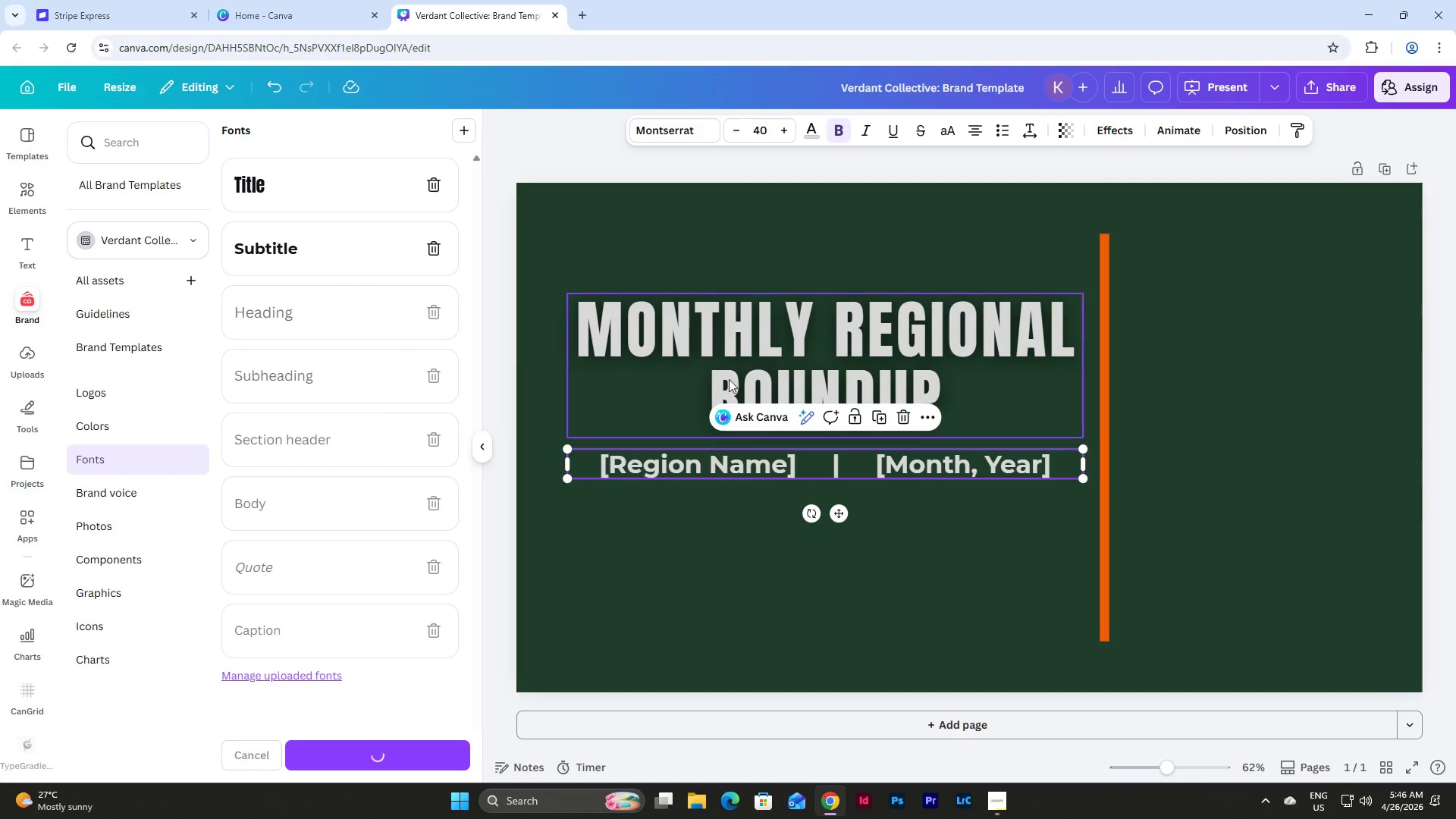 
left_click([958, 538])
 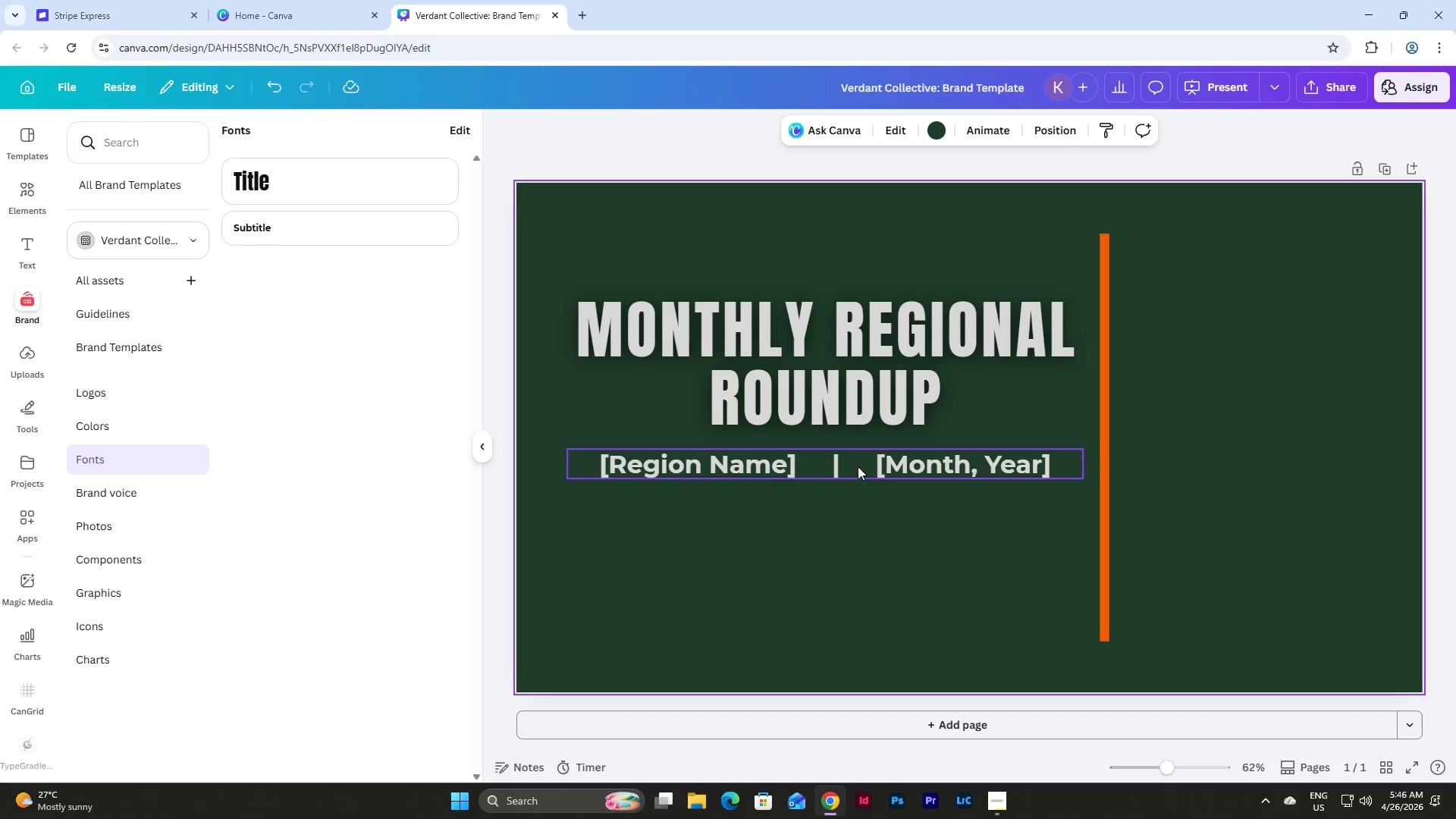 
left_click([855, 463])
 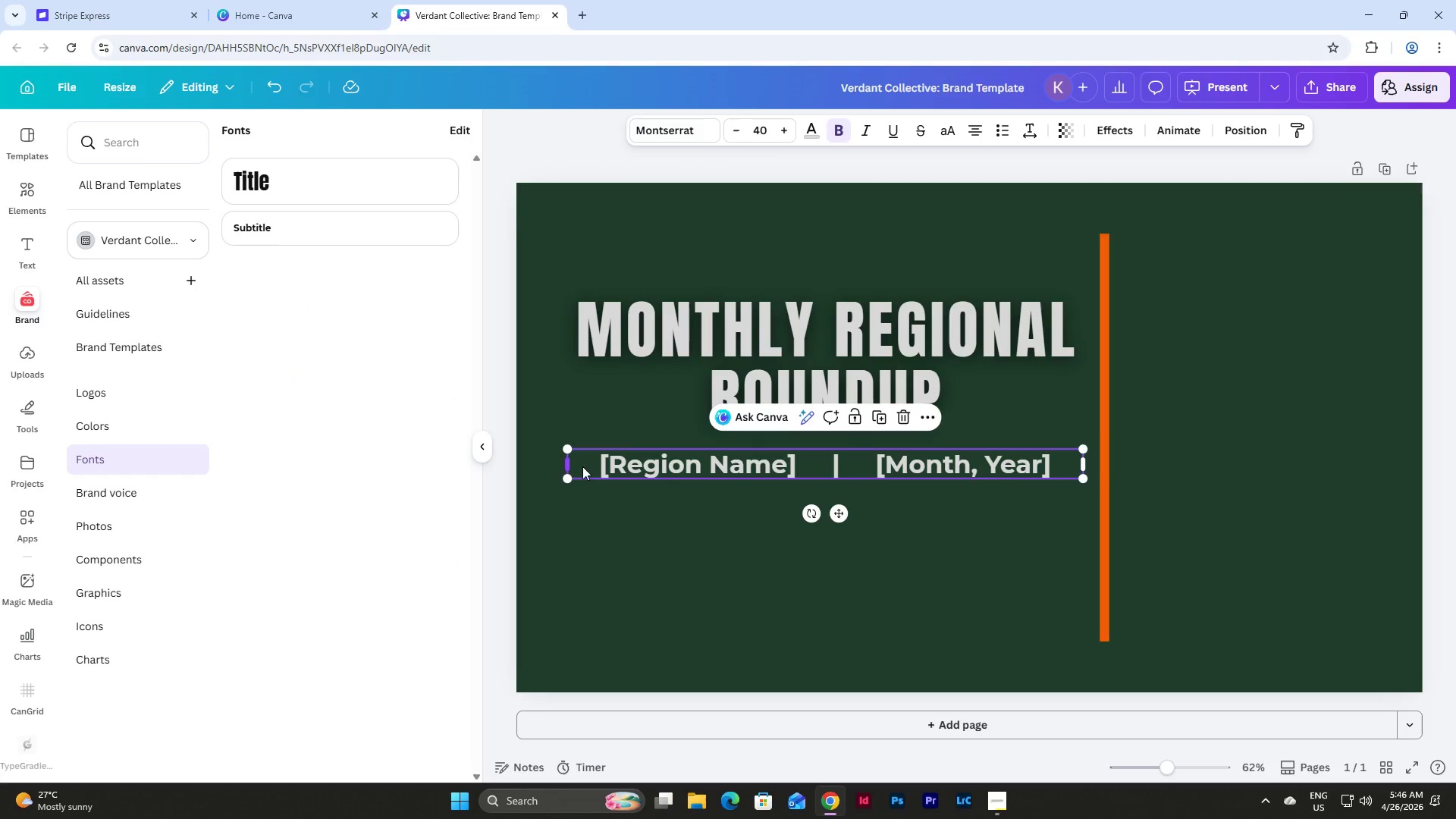 
left_click([1083, 466])
 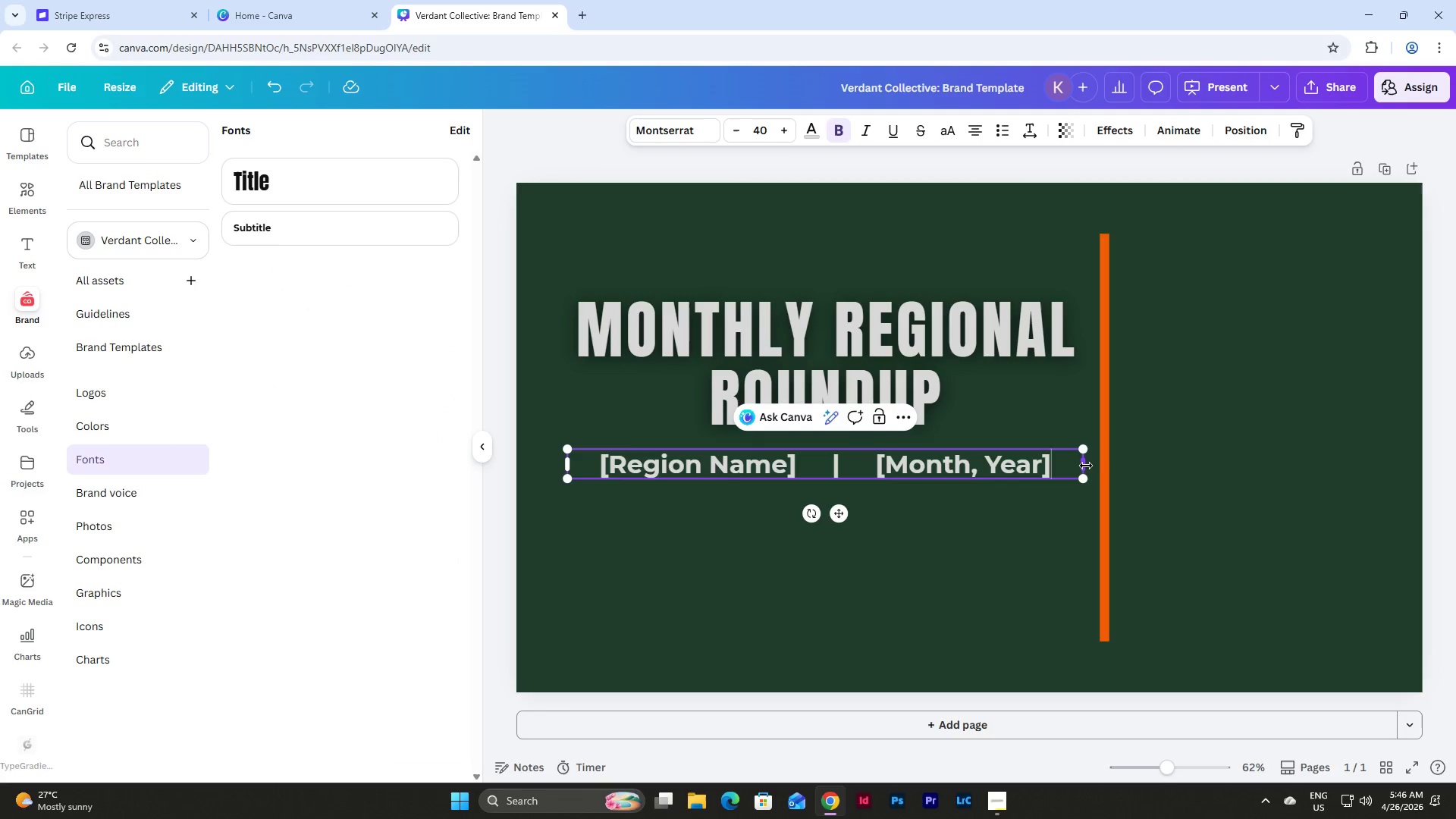 
left_click_drag(start_coordinate=[1086, 466], to_coordinate=[1084, 470])
 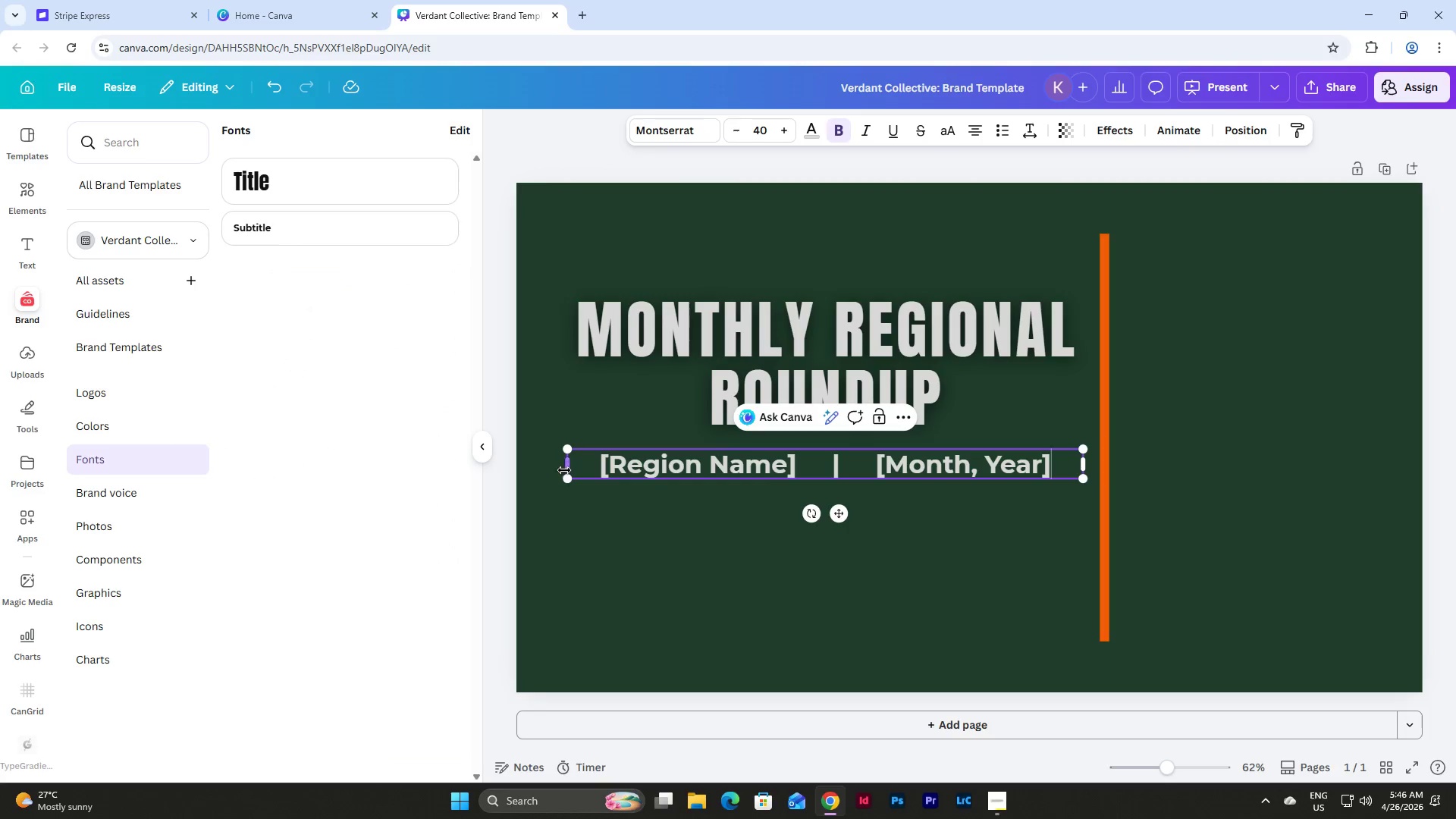 
double_click([562, 464])
 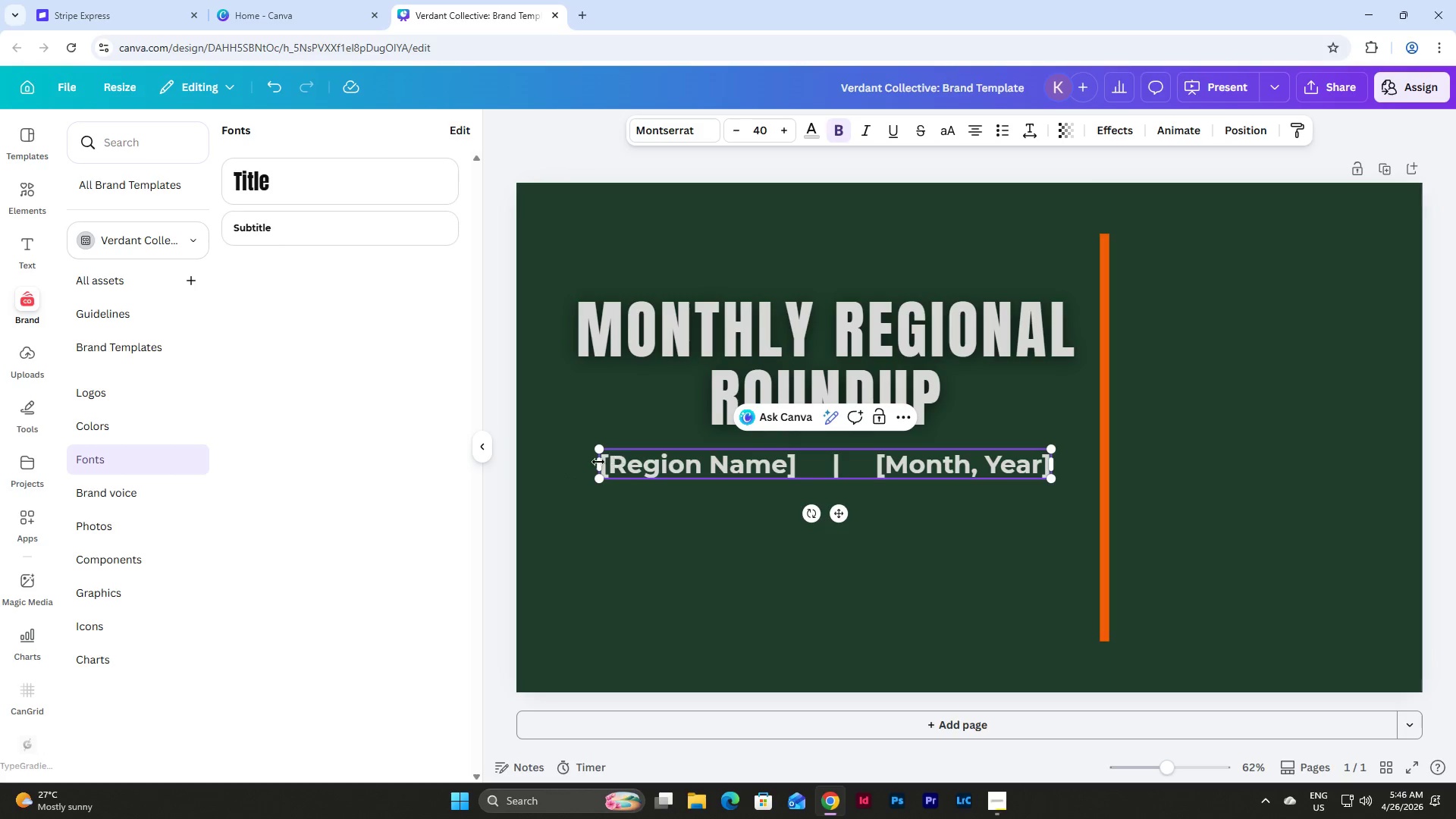 
left_click_drag(start_coordinate=[598, 463], to_coordinate=[570, 463])
 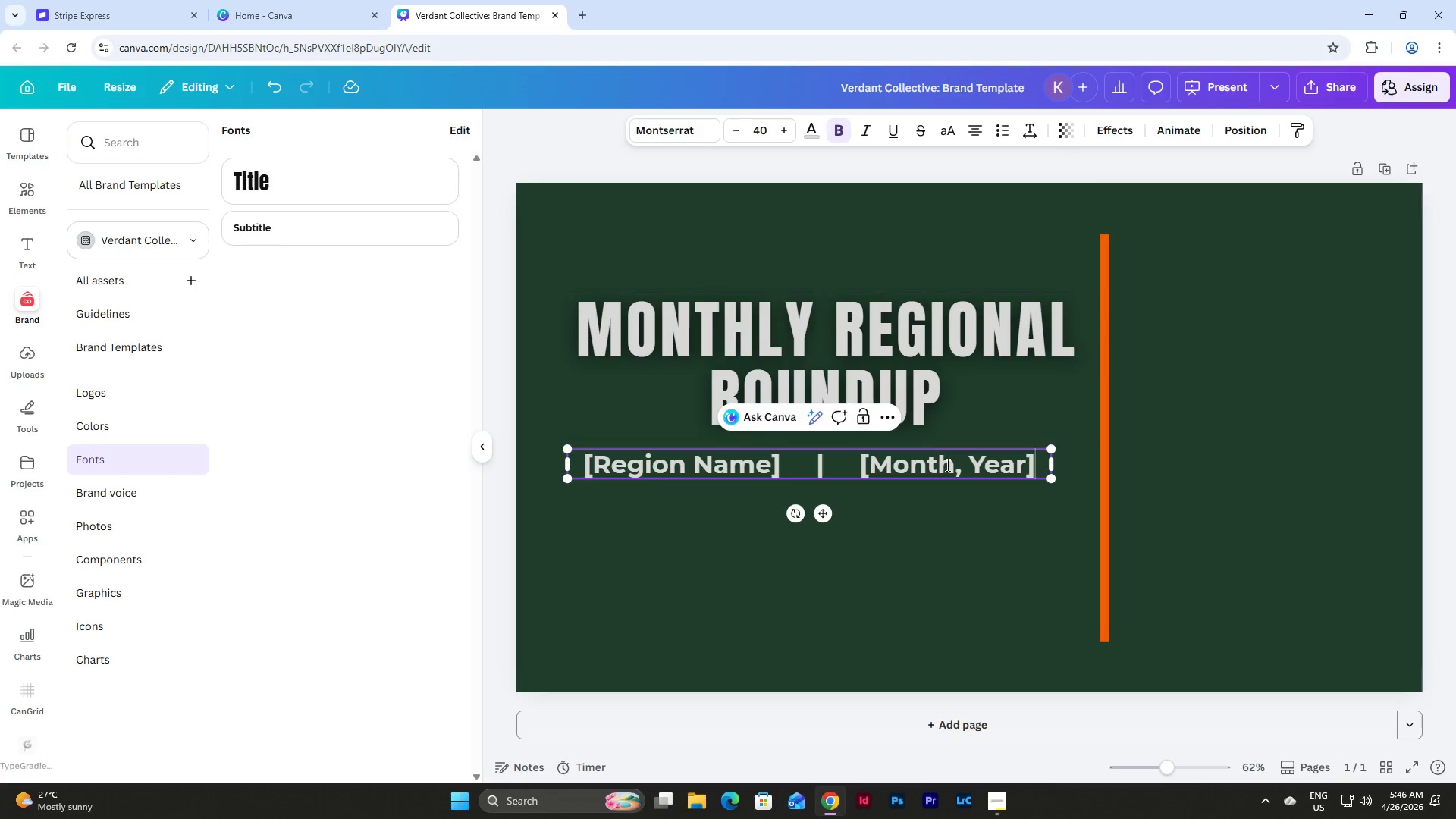 
left_click_drag(start_coordinate=[1058, 464], to_coordinate=[1086, 463])
 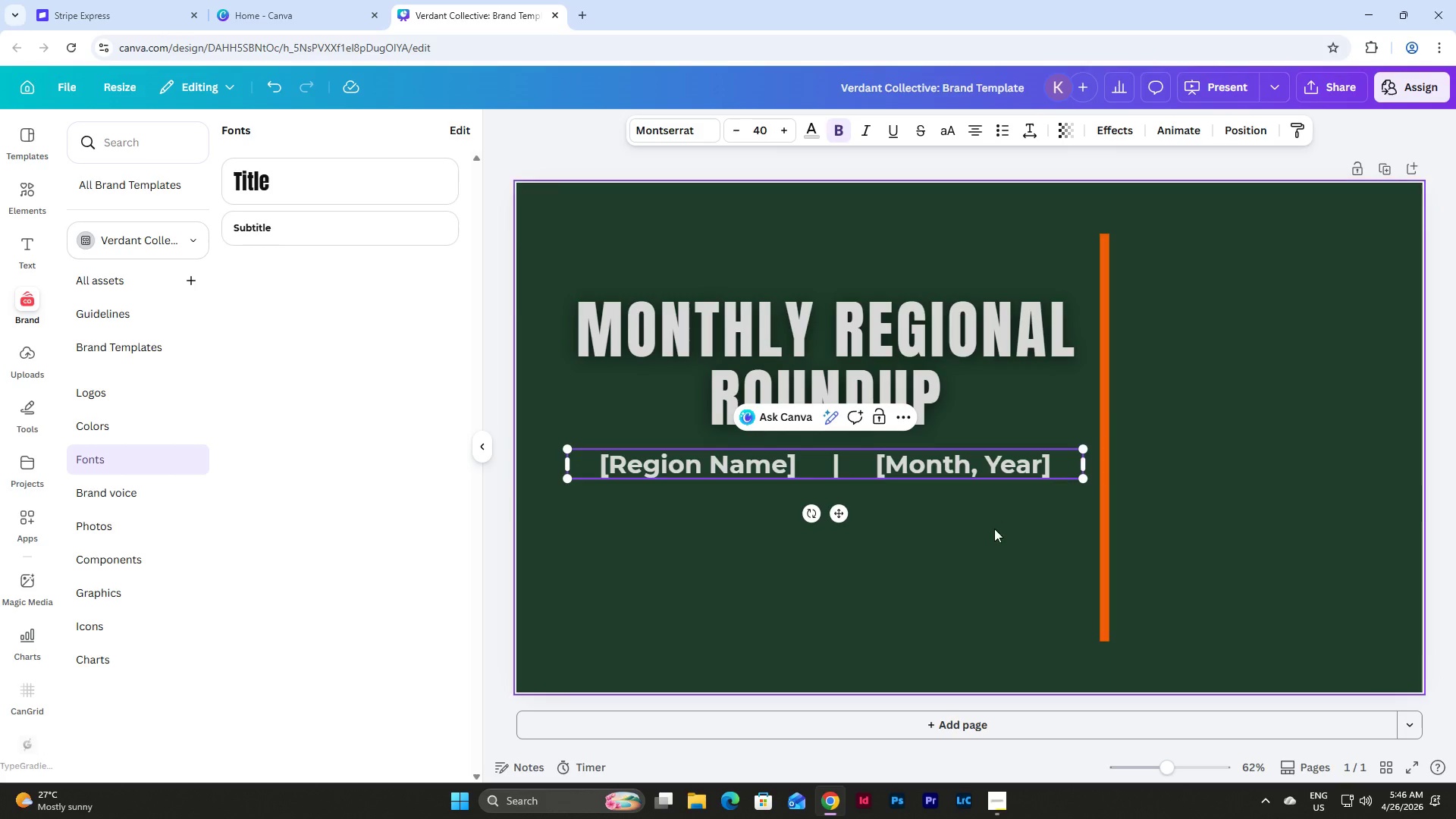 
left_click([994, 529])
 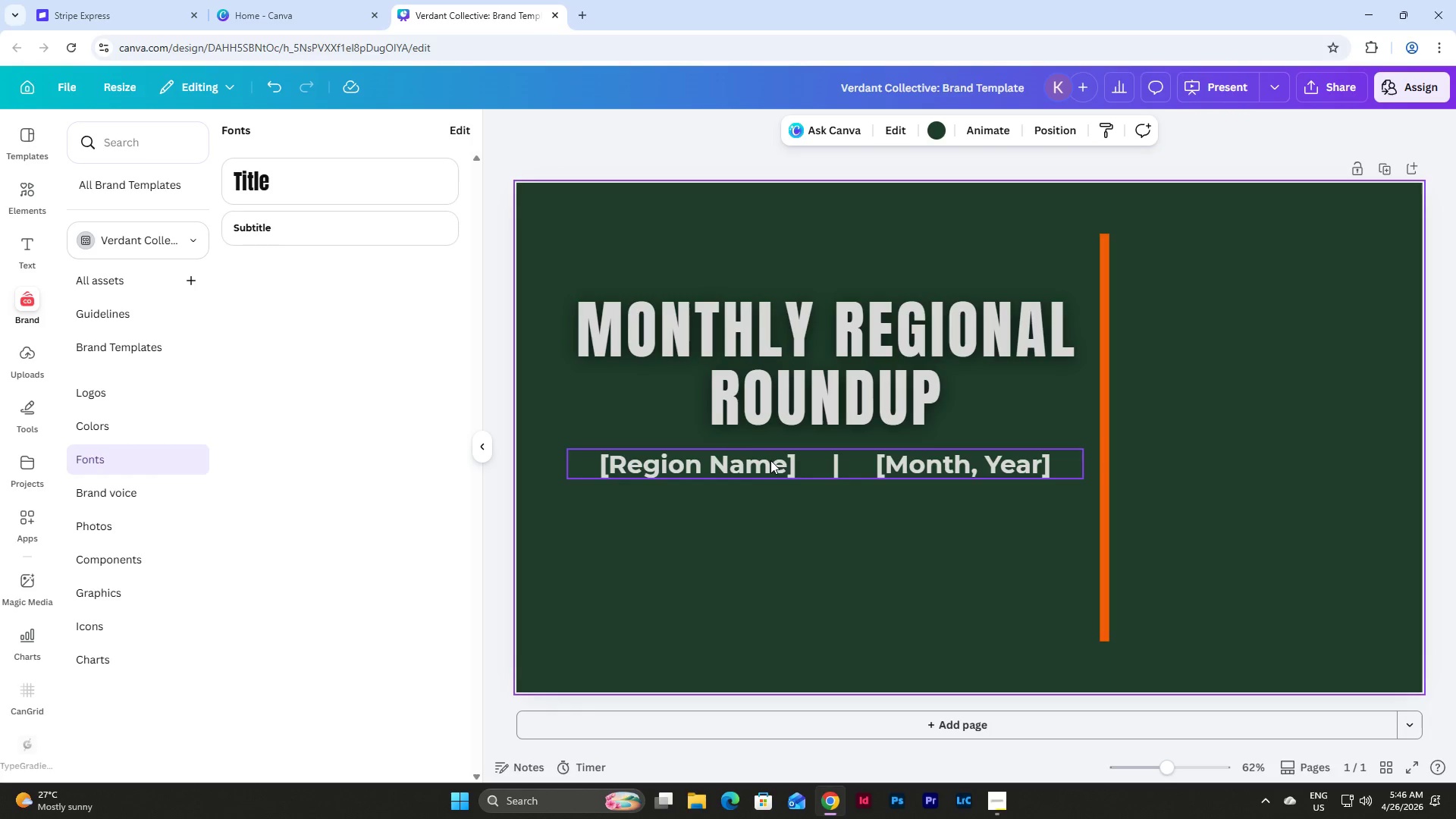 
left_click([893, 532])
 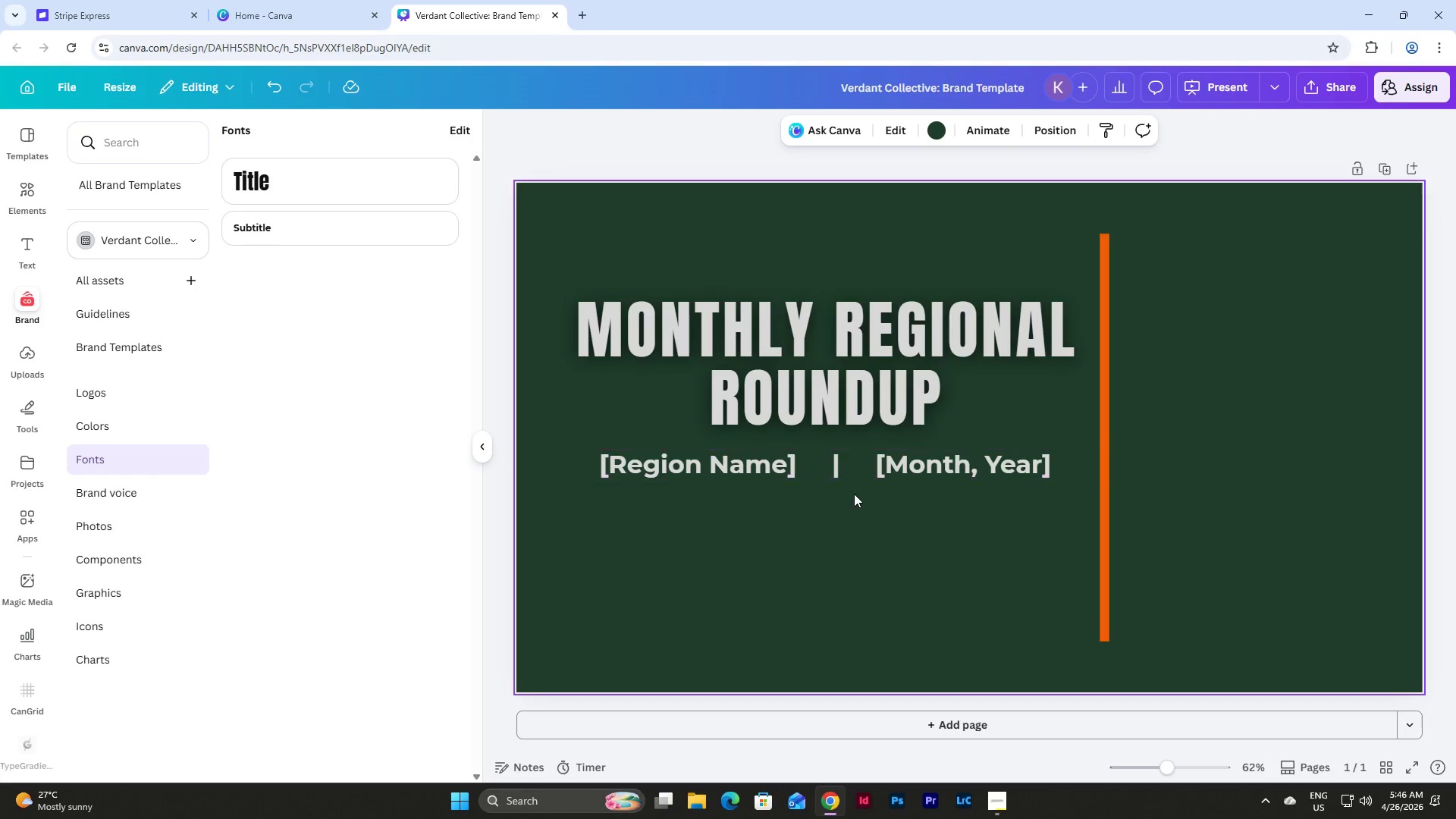 
wait(6.44)
 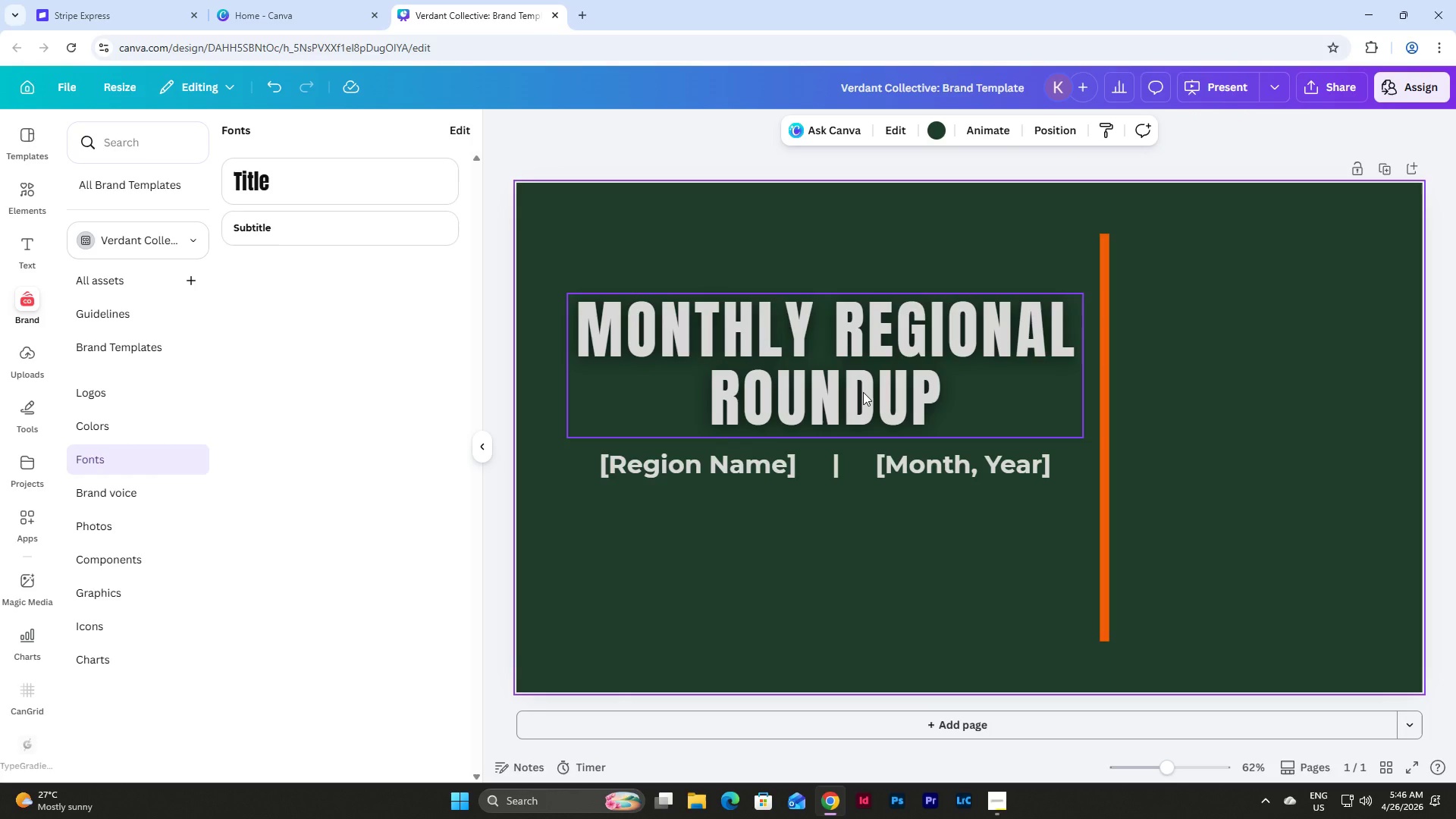 
scroll: coordinate [833, 513], scroll_direction: down, amount: 4.0
 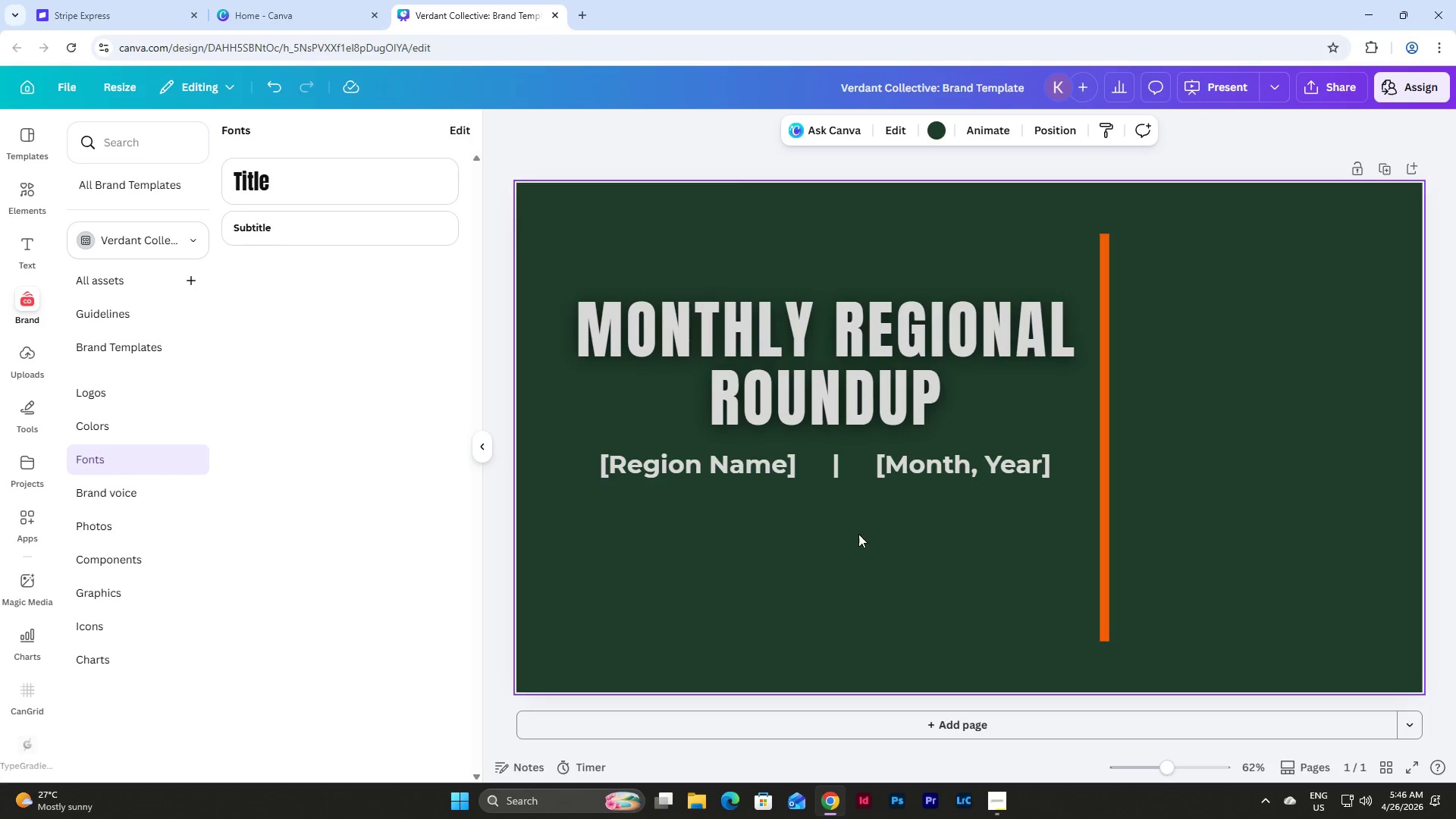 
left_click([995, 792])